 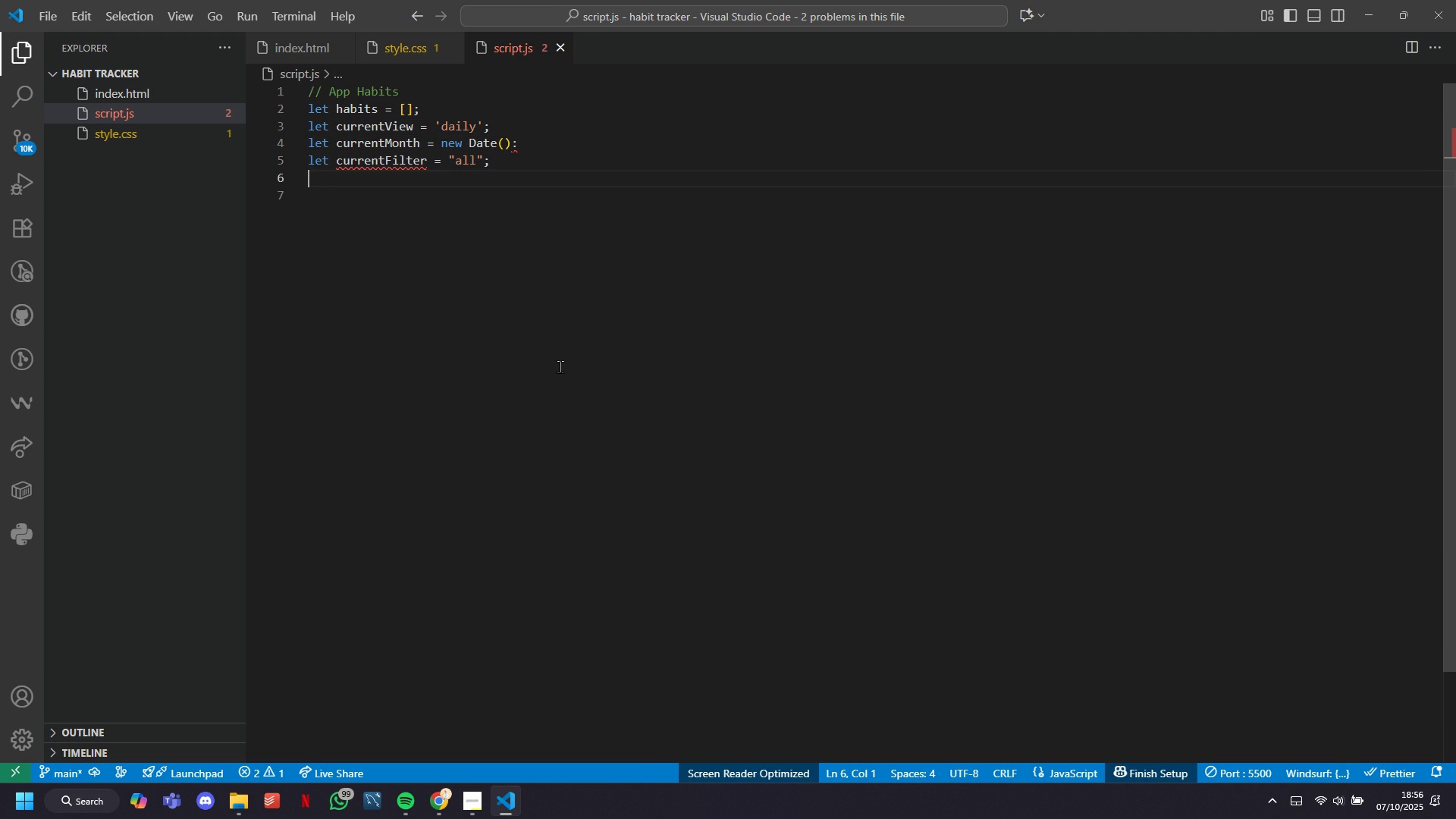 
key(ArrowLeft)
 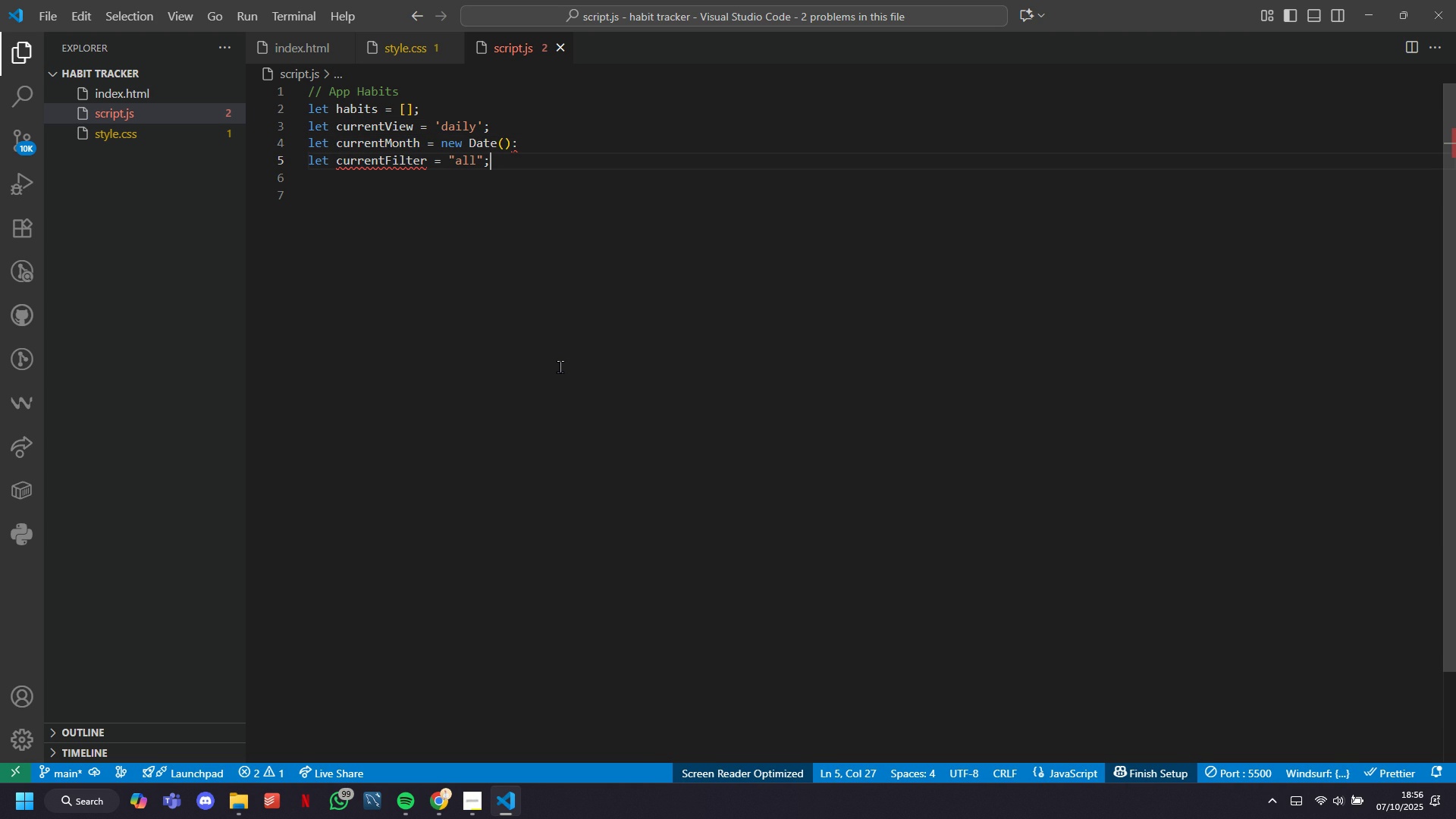 
key(ArrowUp)
 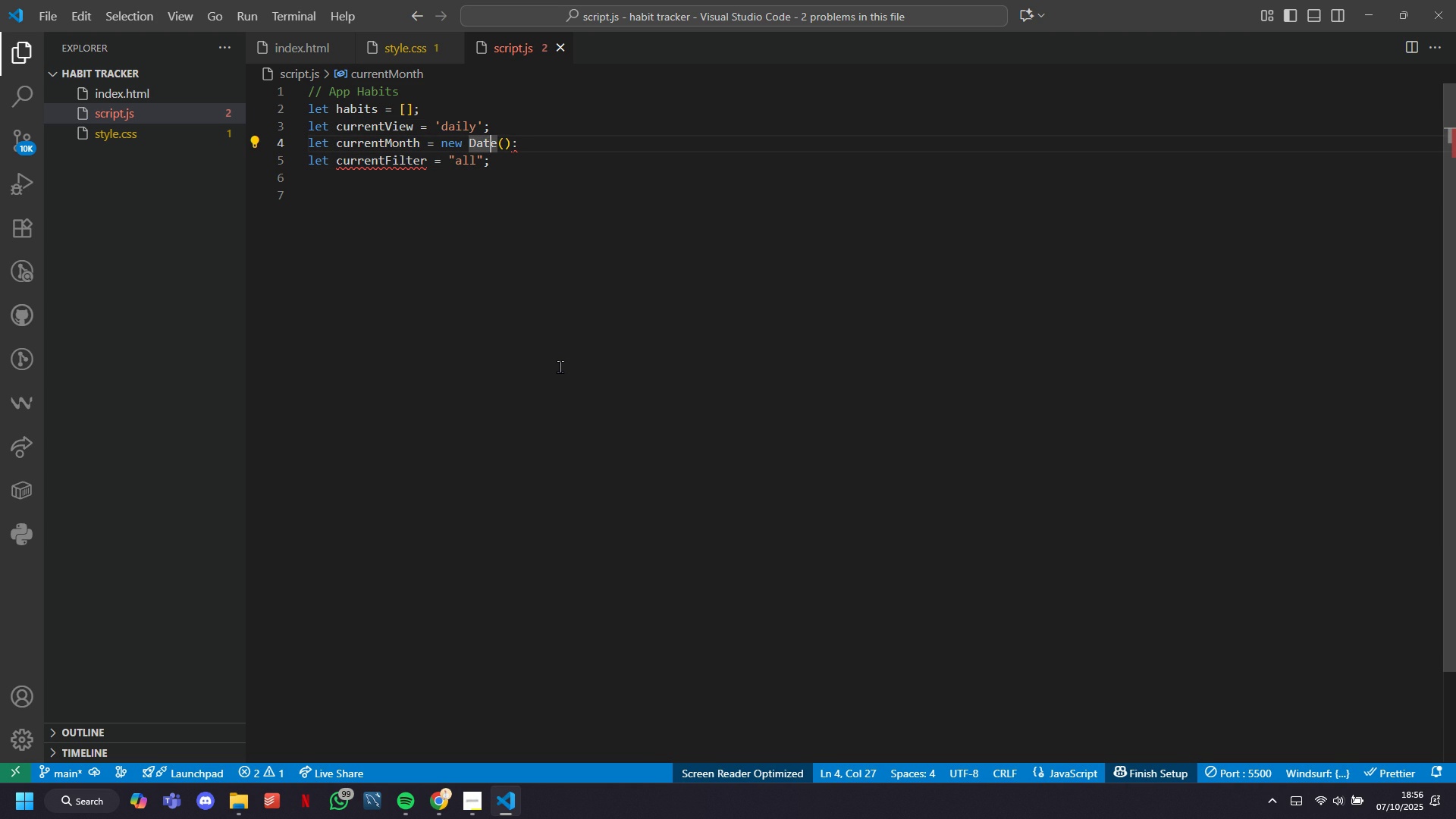 
key(ArrowRight)
 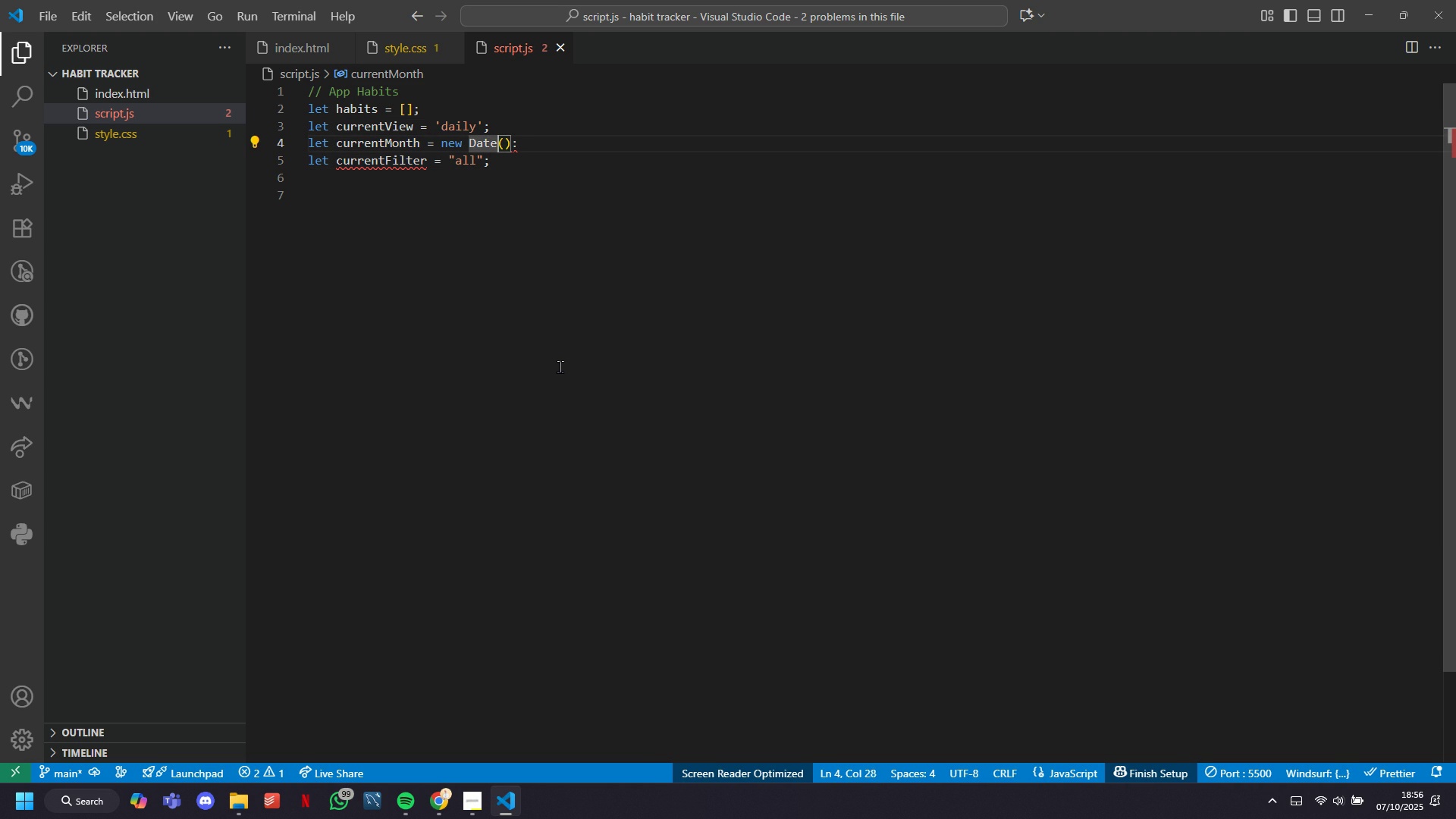 
key(ArrowRight)
 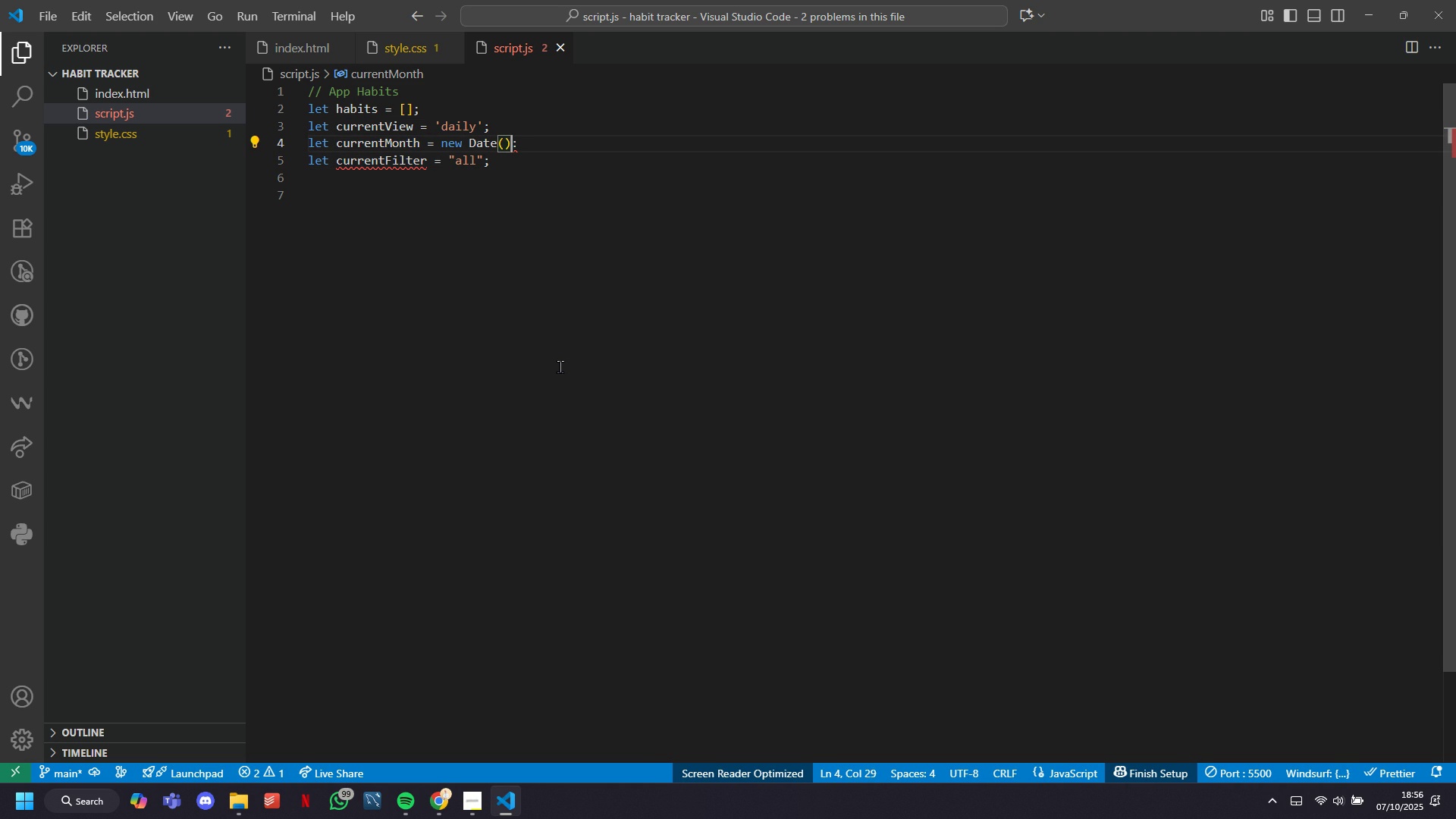 
key(ArrowRight)
 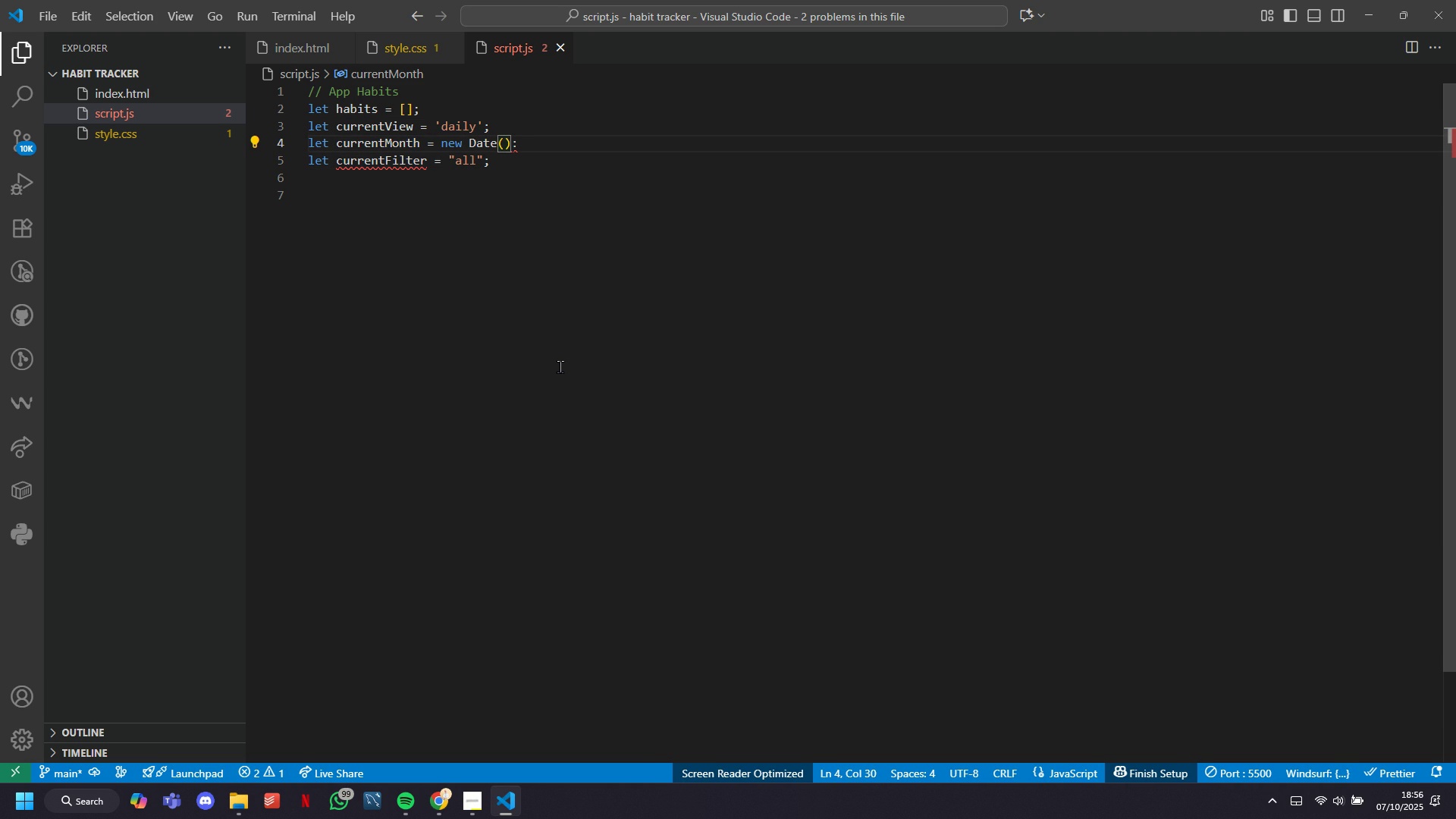 
key(ArrowRight)
 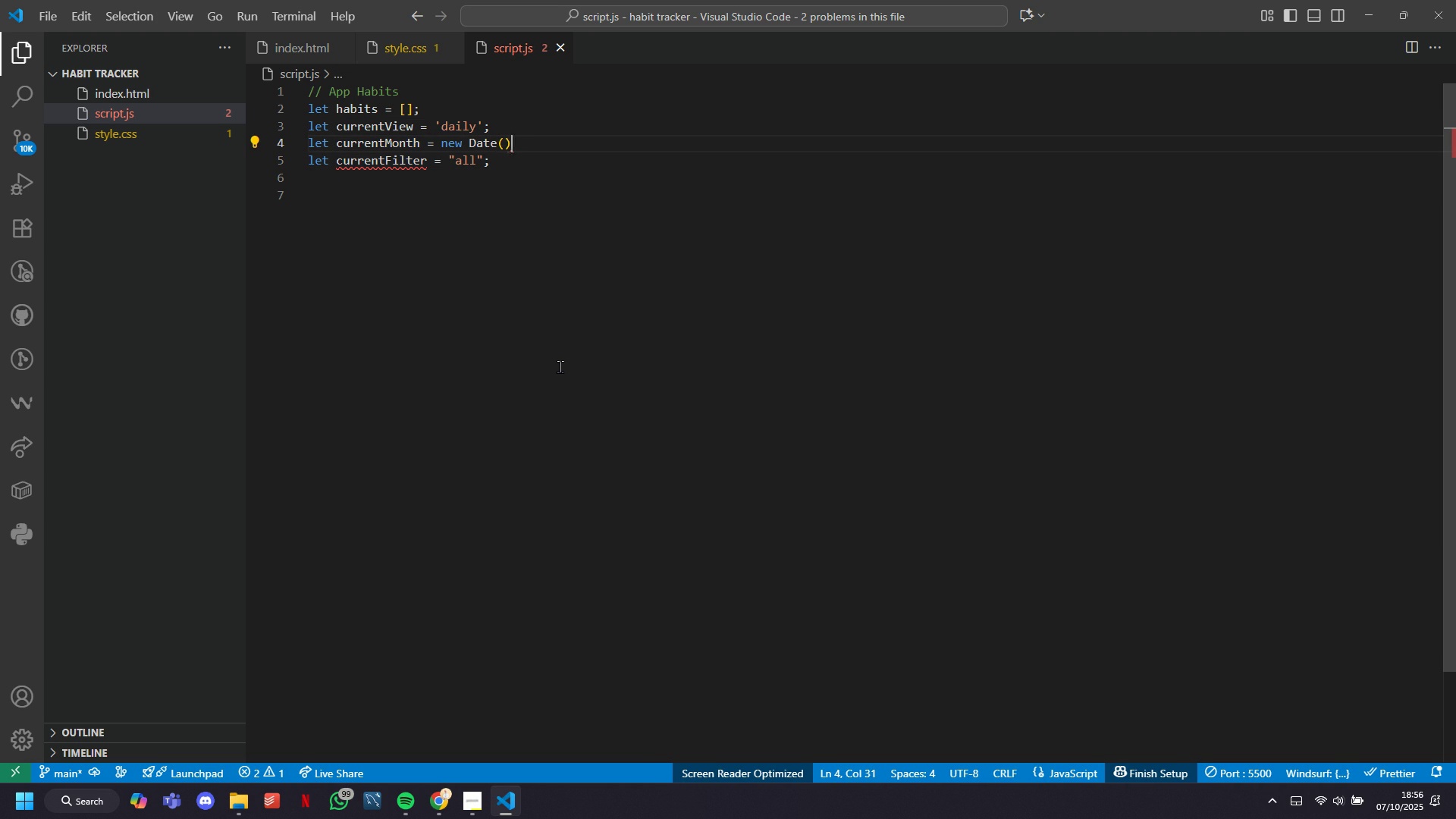 
key(Backspace)
 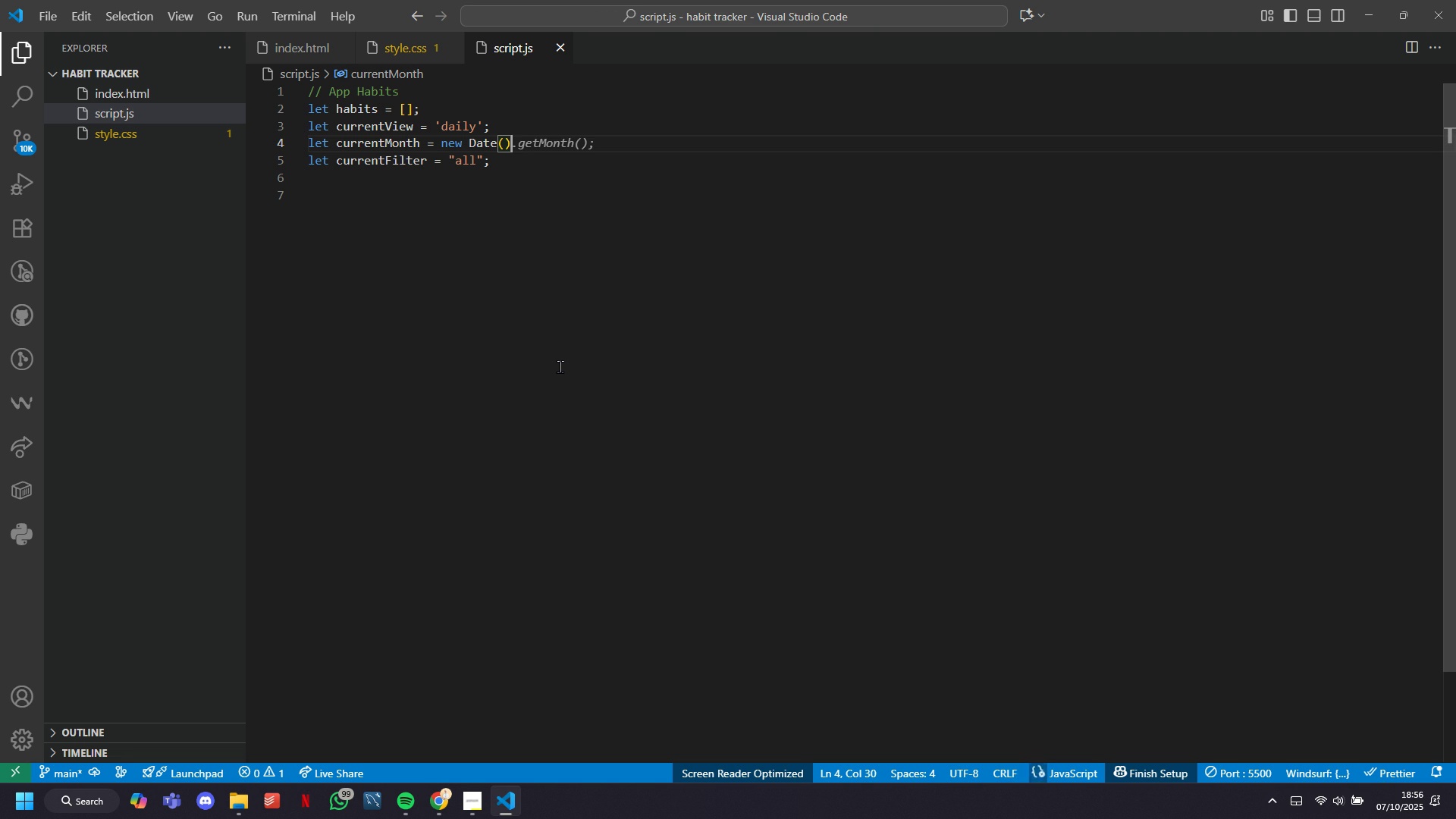 
key(Tab)